 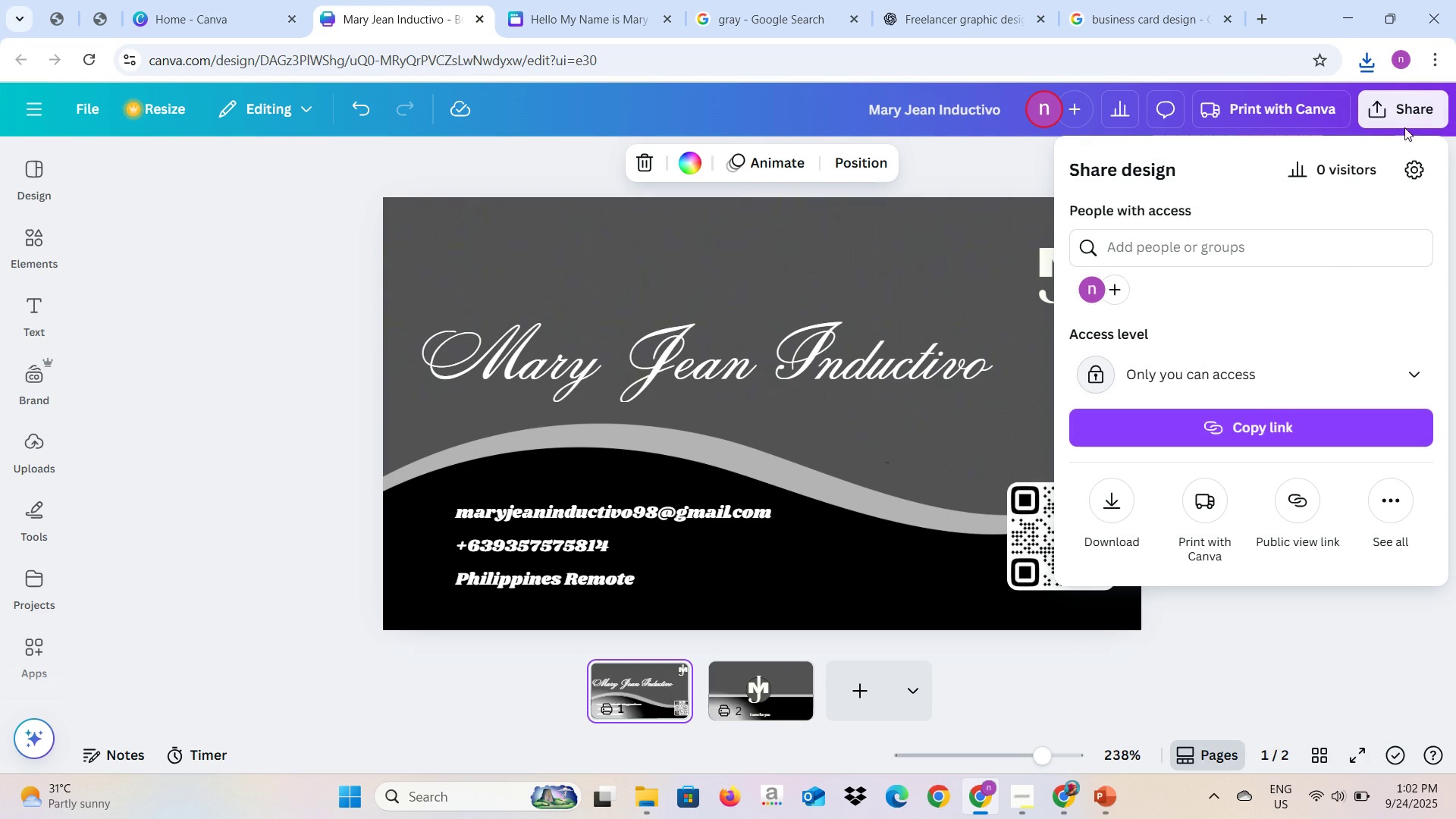 
left_click([1391, 504])
 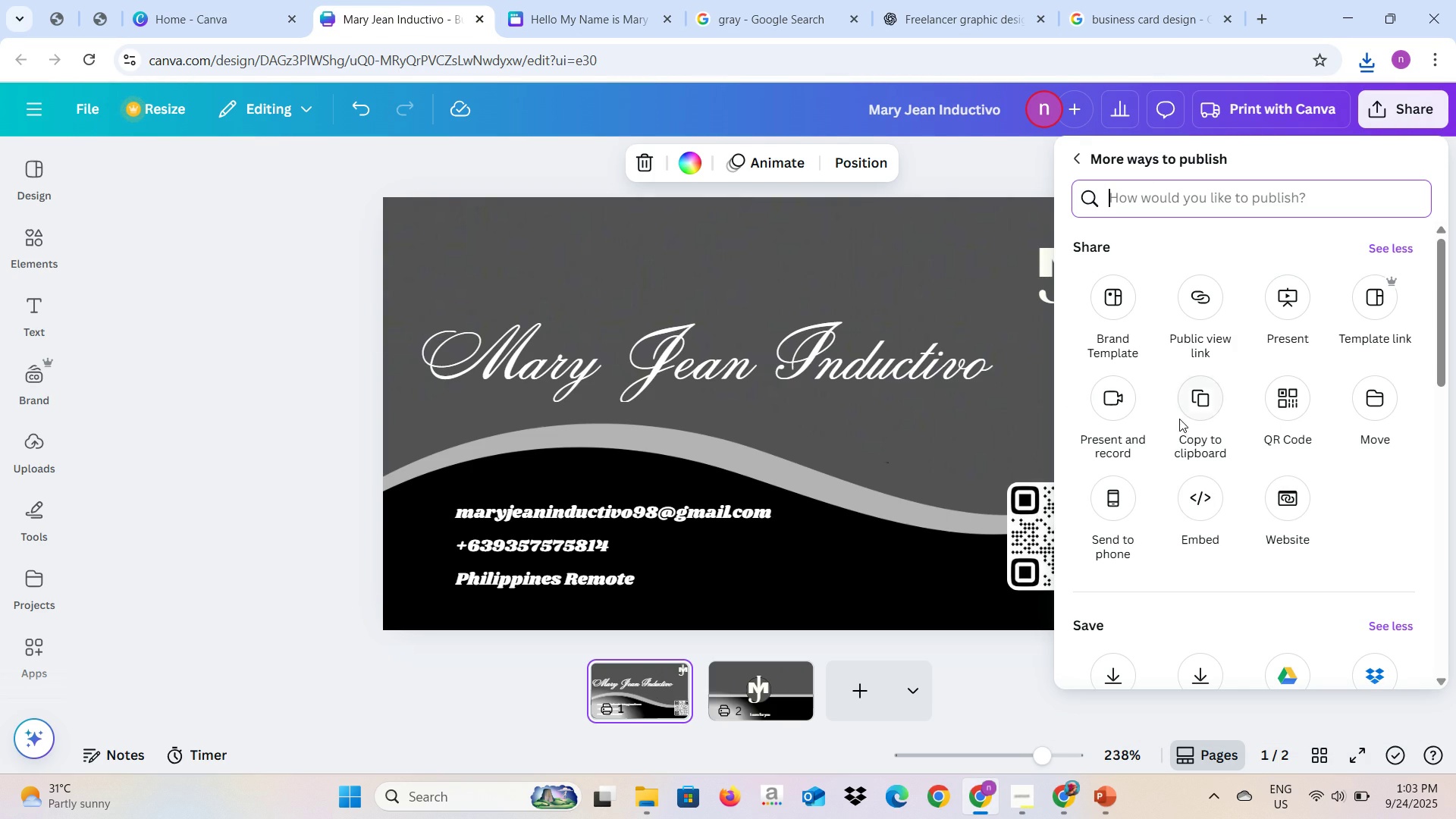 
left_click([1370, 312])
 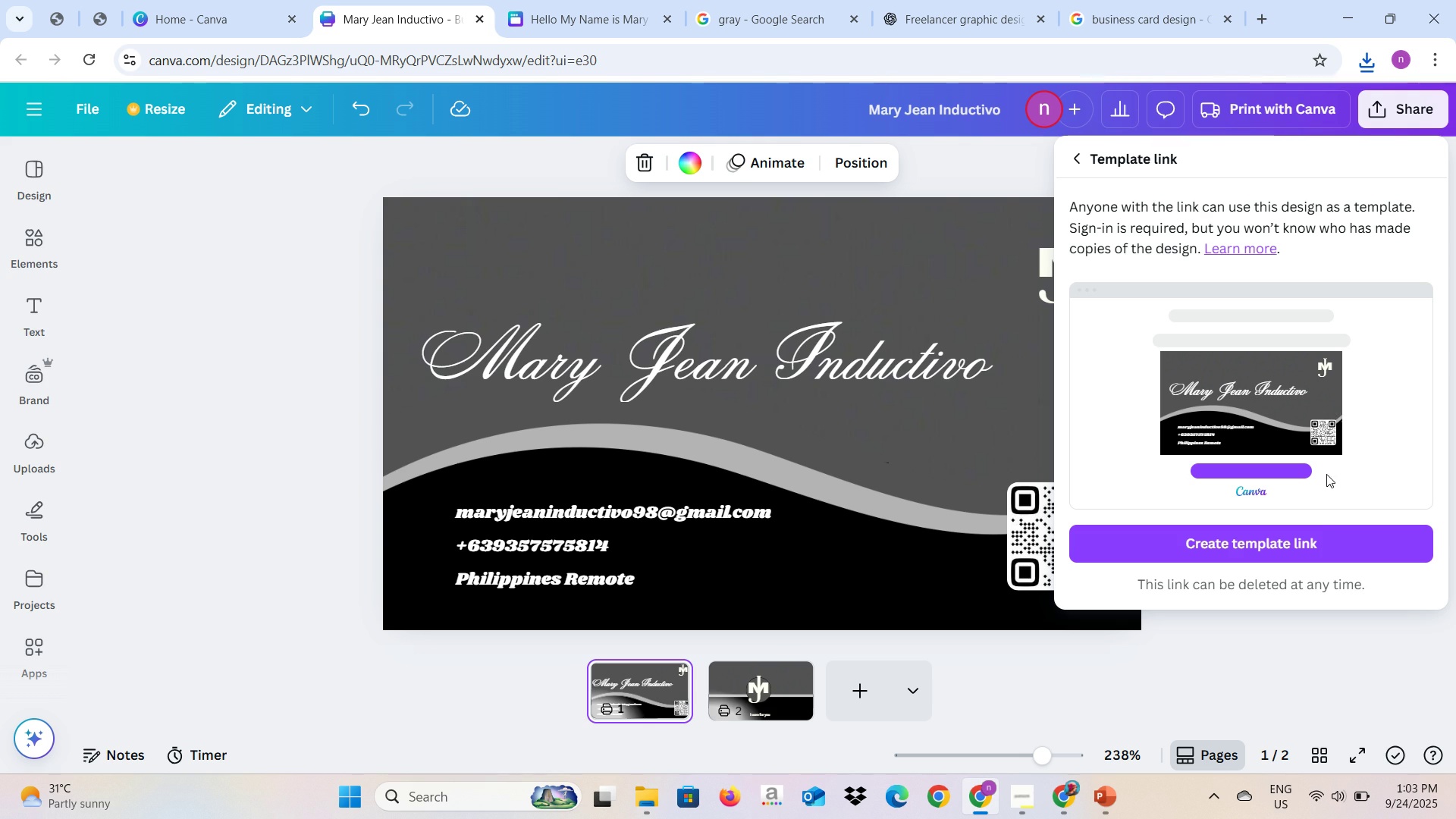 
left_click([1326, 540])
 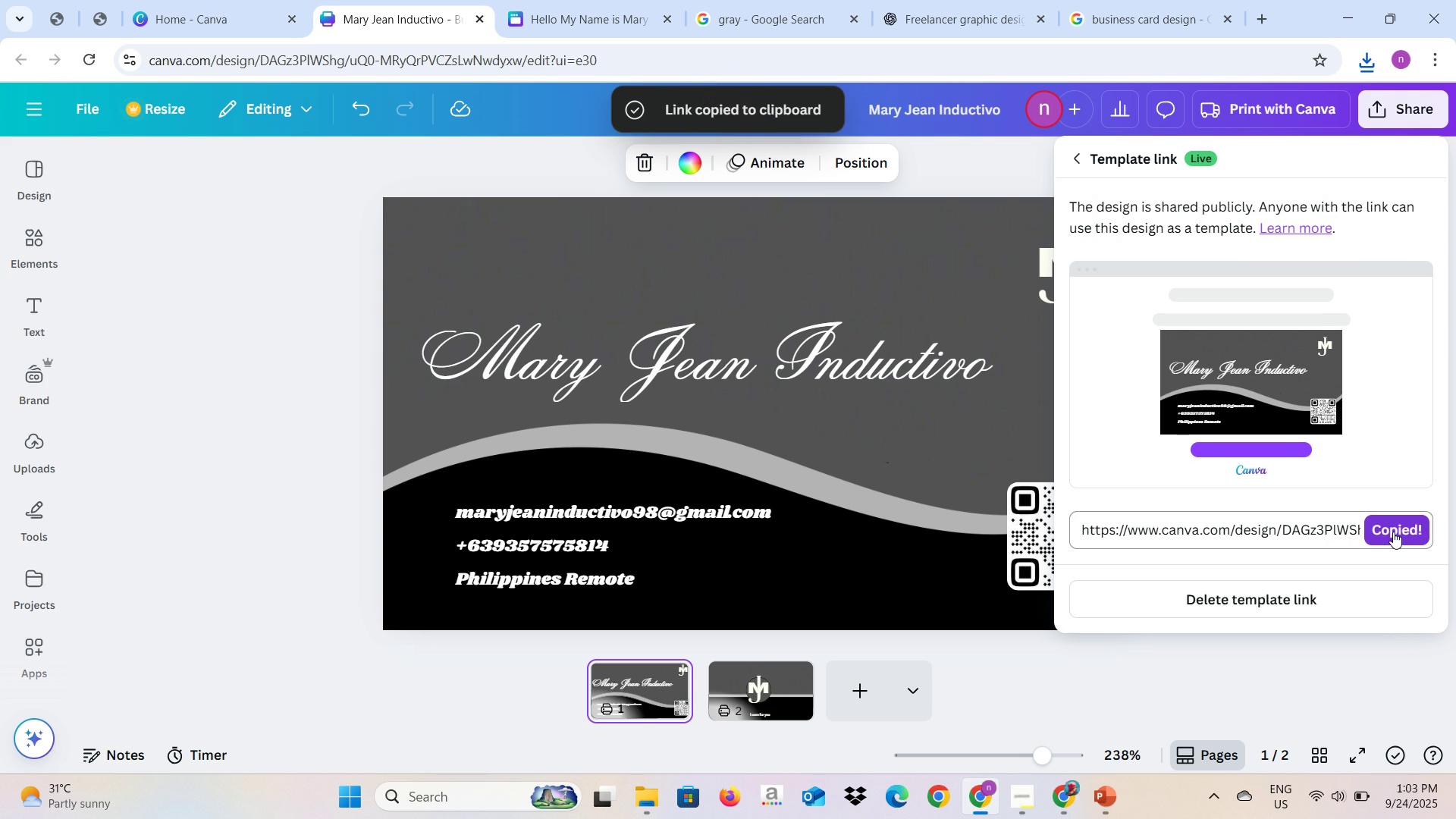 
wait(6.18)
 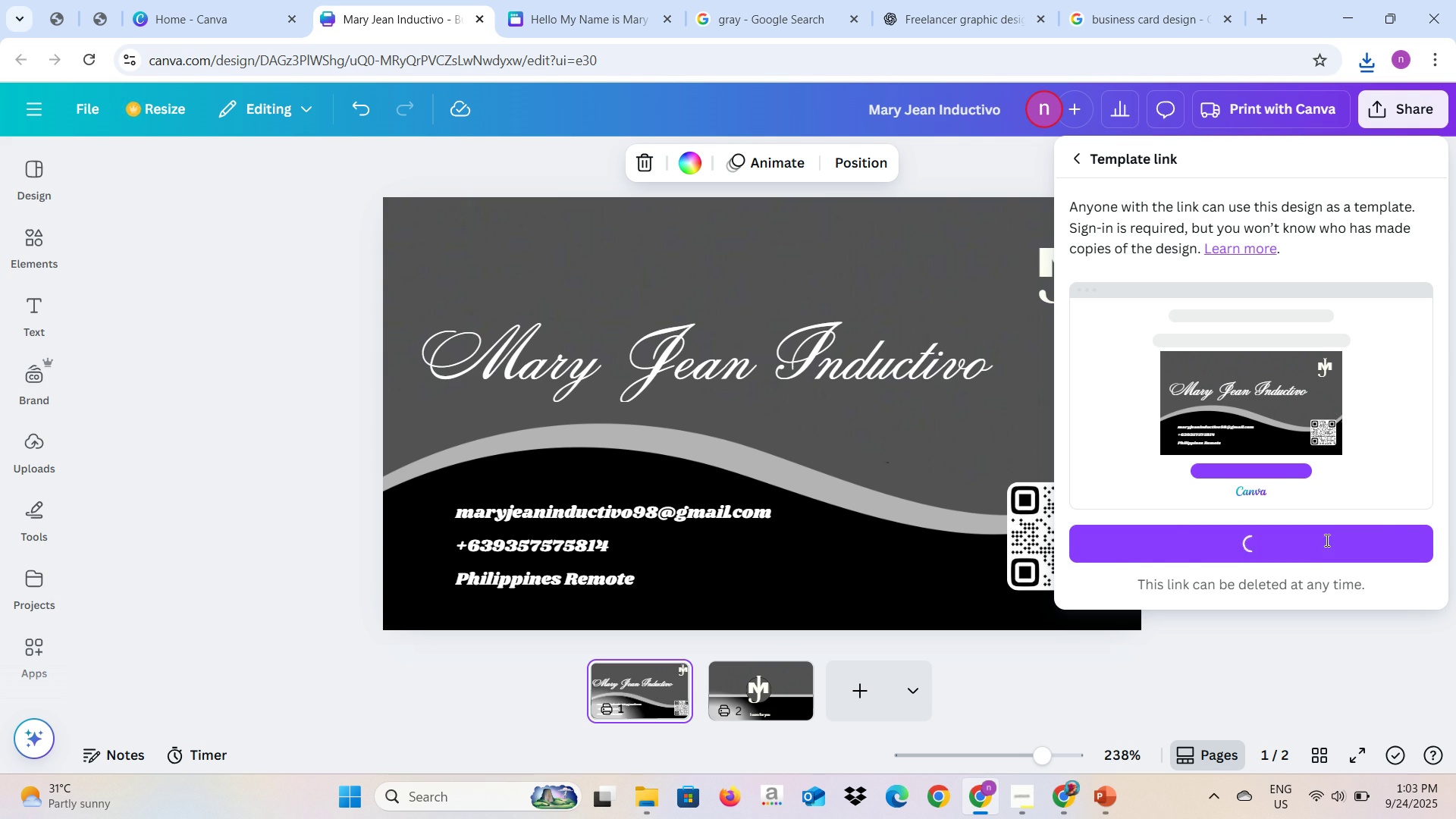 
key(Alt+AltLeft)
 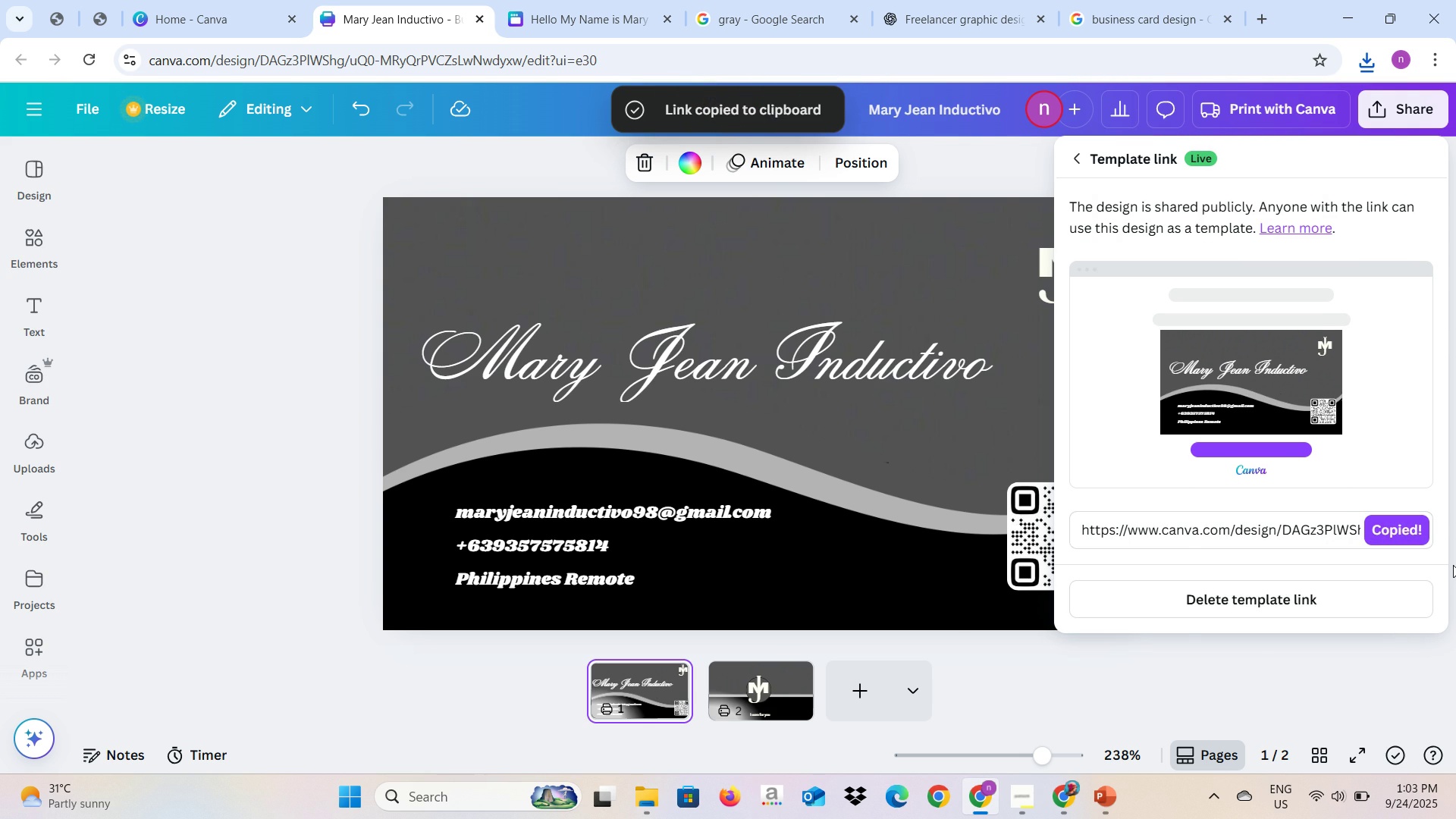 
key(Alt+Tab)